 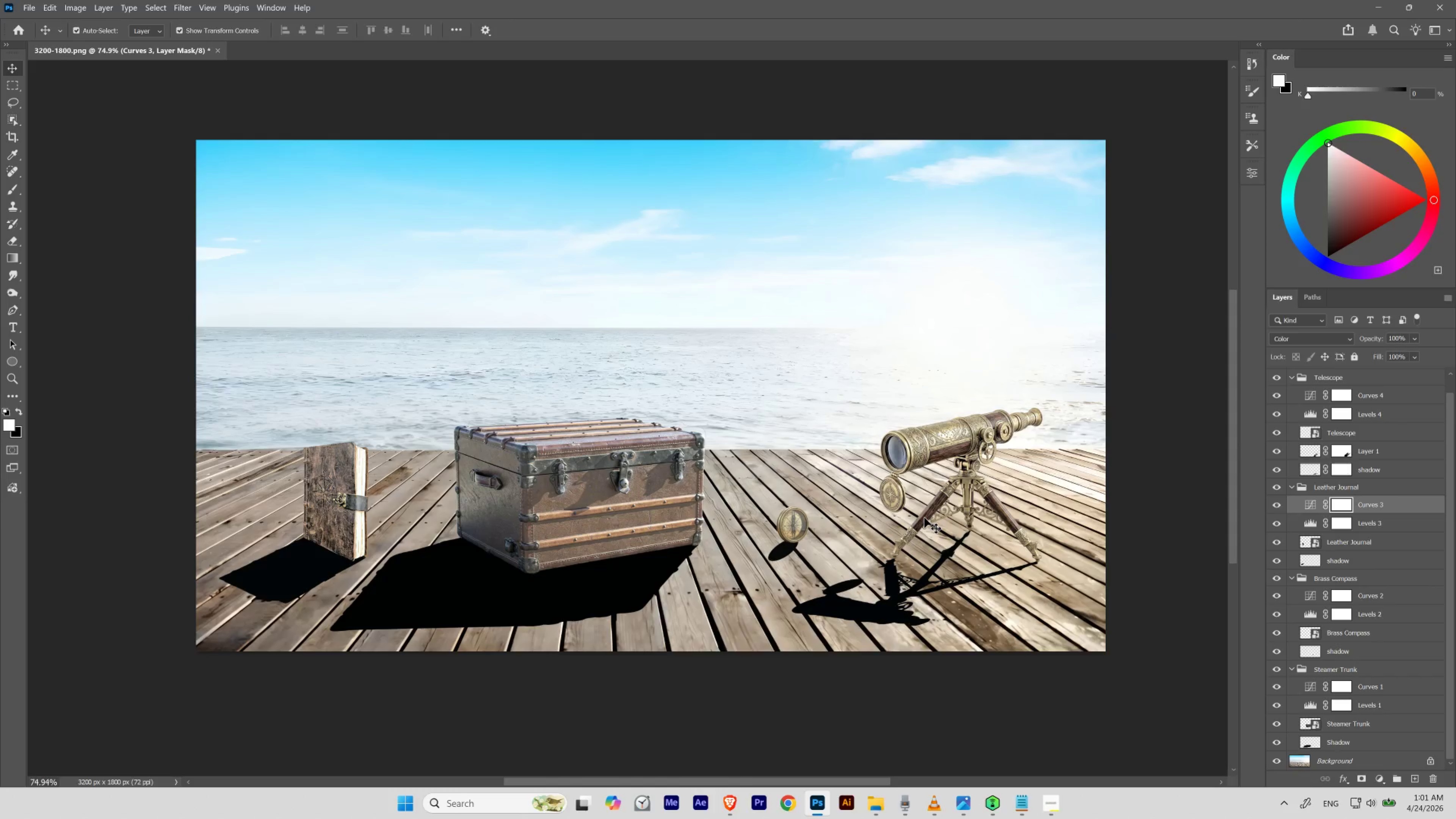 
hold_key(key=Space, duration=1.67)
 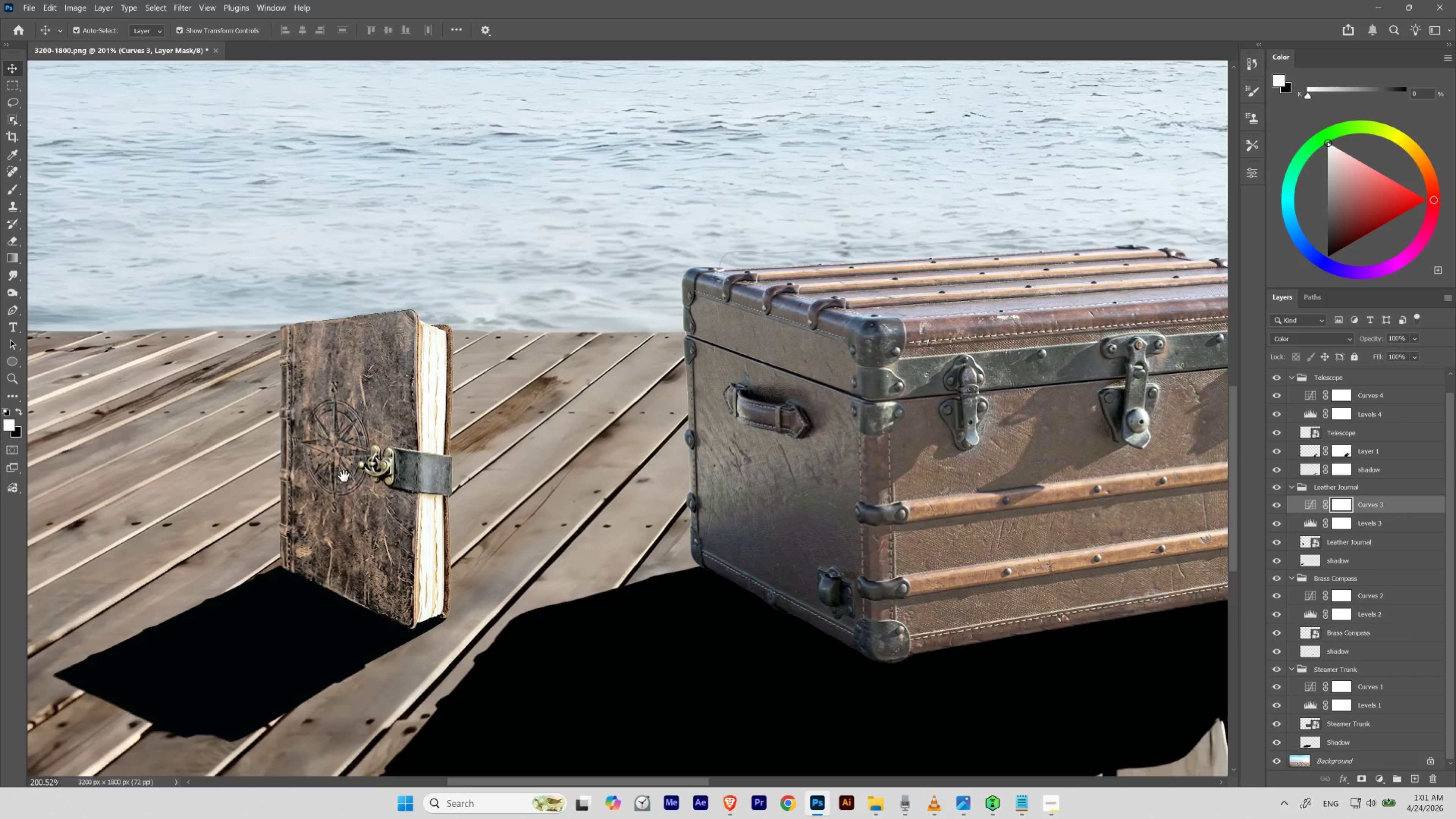 
left_click_drag(start_coordinate=[315, 495], to_coordinate=[347, 520])
 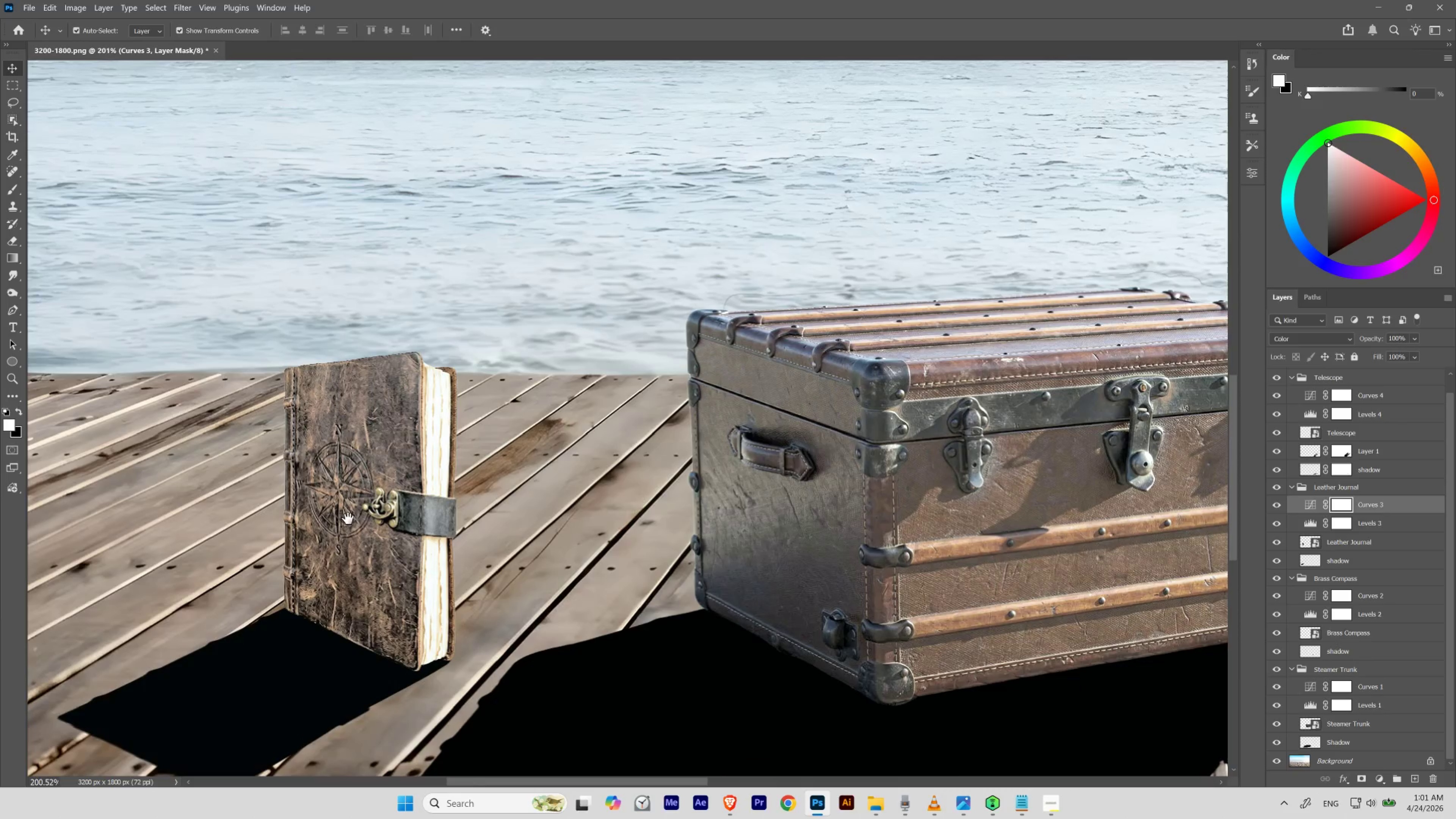 
left_click_drag(start_coordinate=[348, 518], to_coordinate=[344, 476])
 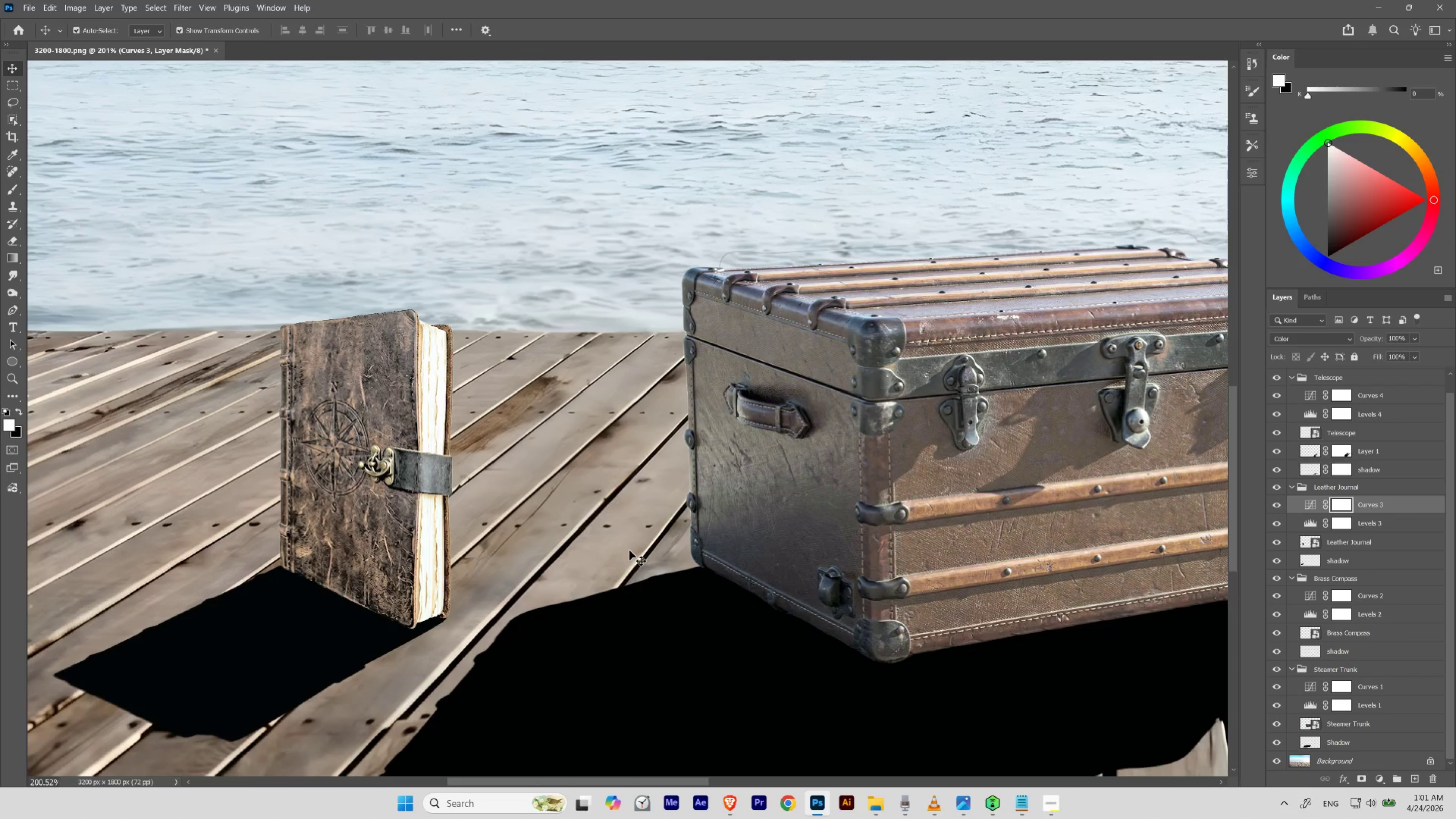 
hold_key(key=Space, duration=1.18)
 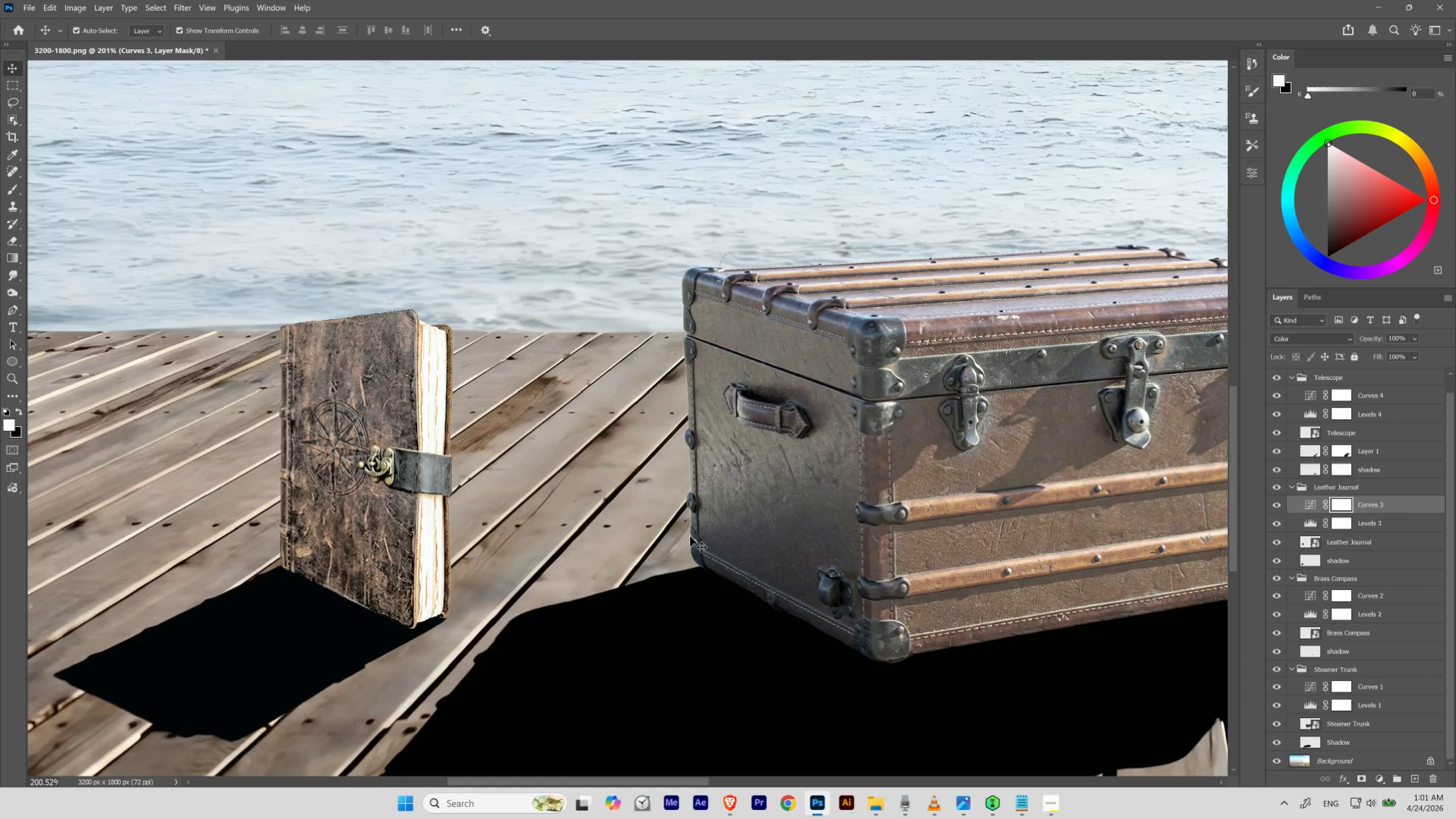 
wait(10.78)
 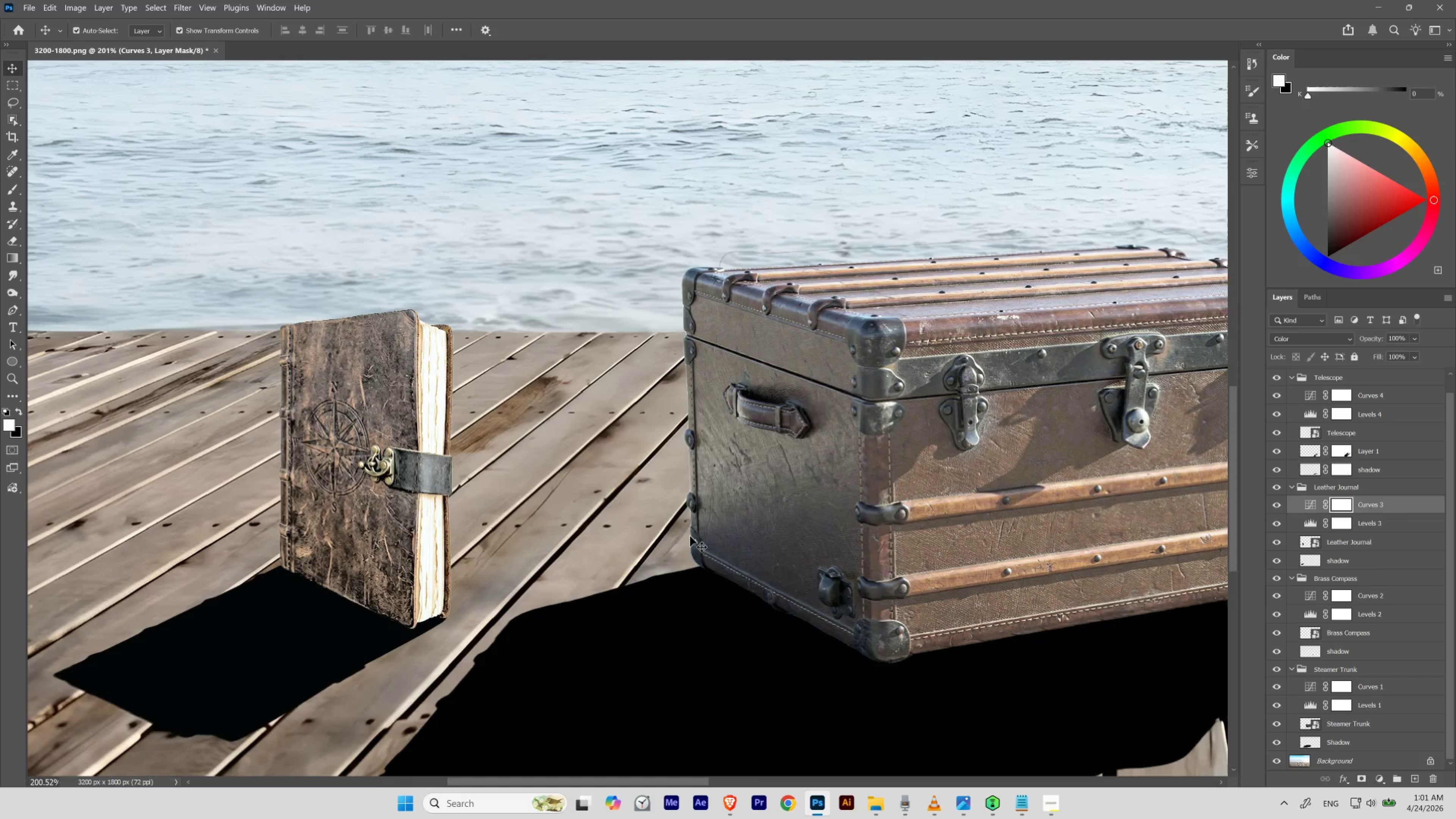 
hold_key(key=ControlLeft, duration=0.64)
 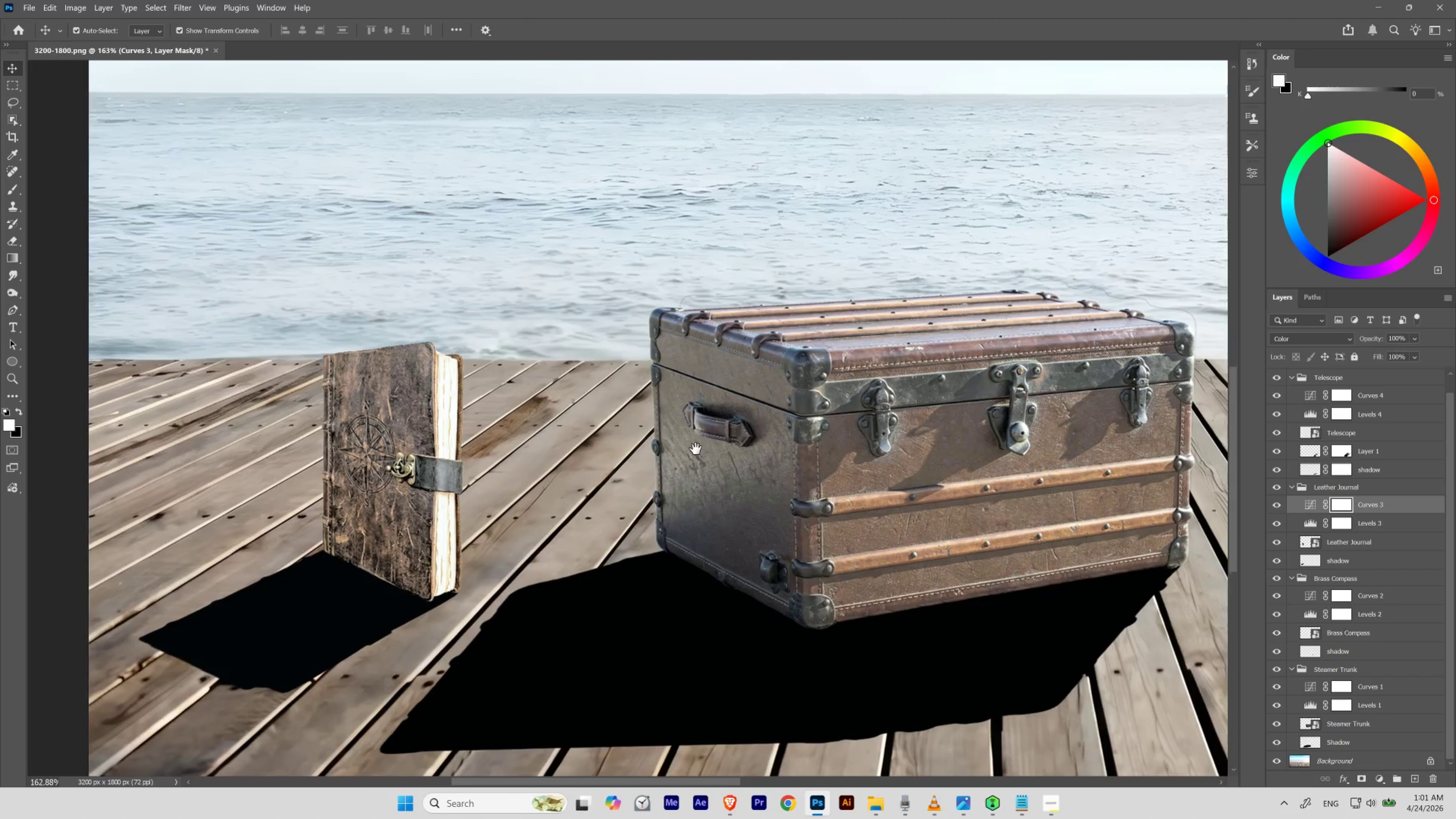 
hold_key(key=Space, duration=1.5)
 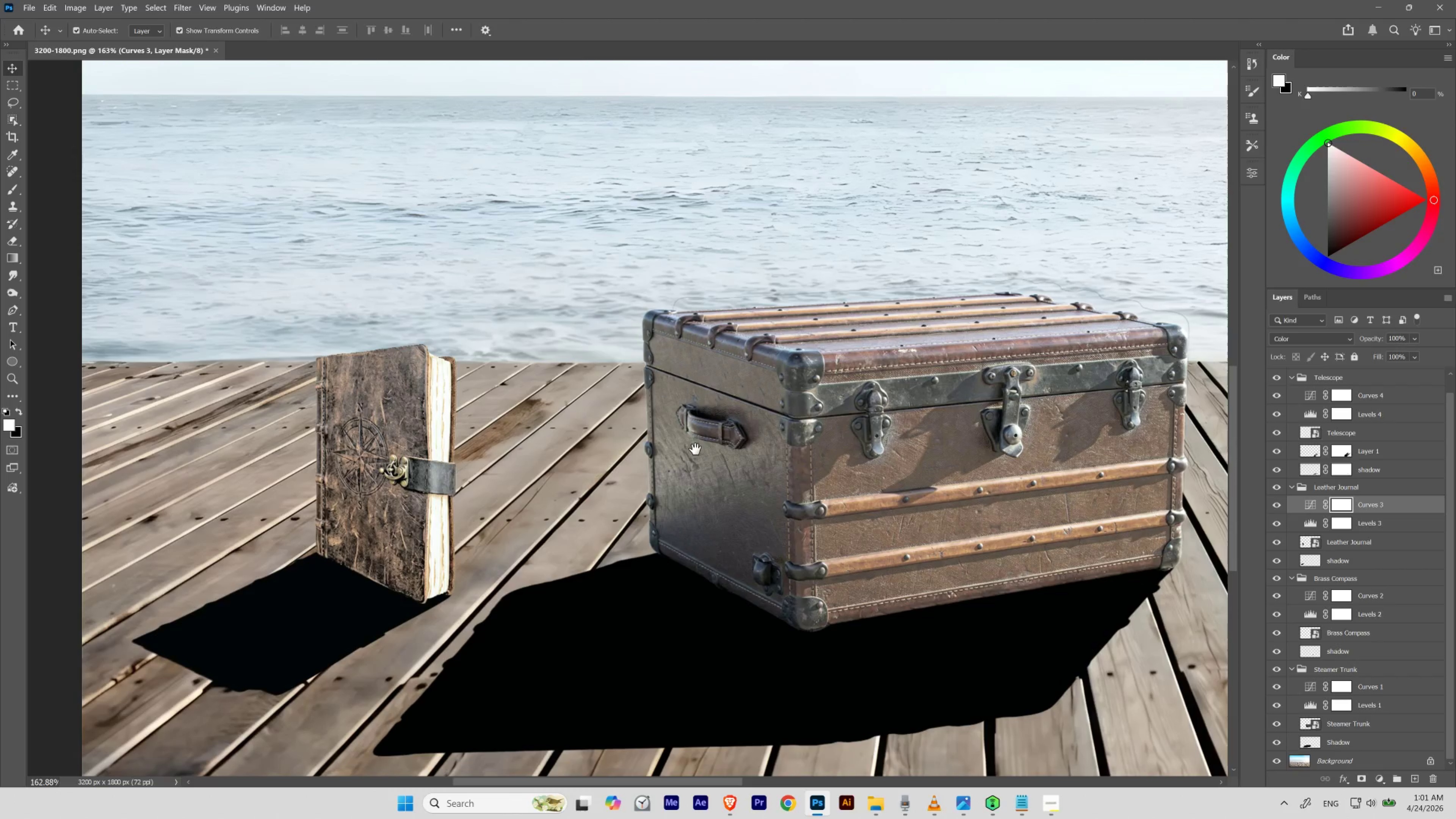 
left_click_drag(start_coordinate=[513, 481], to_coordinate=[503, 491])
 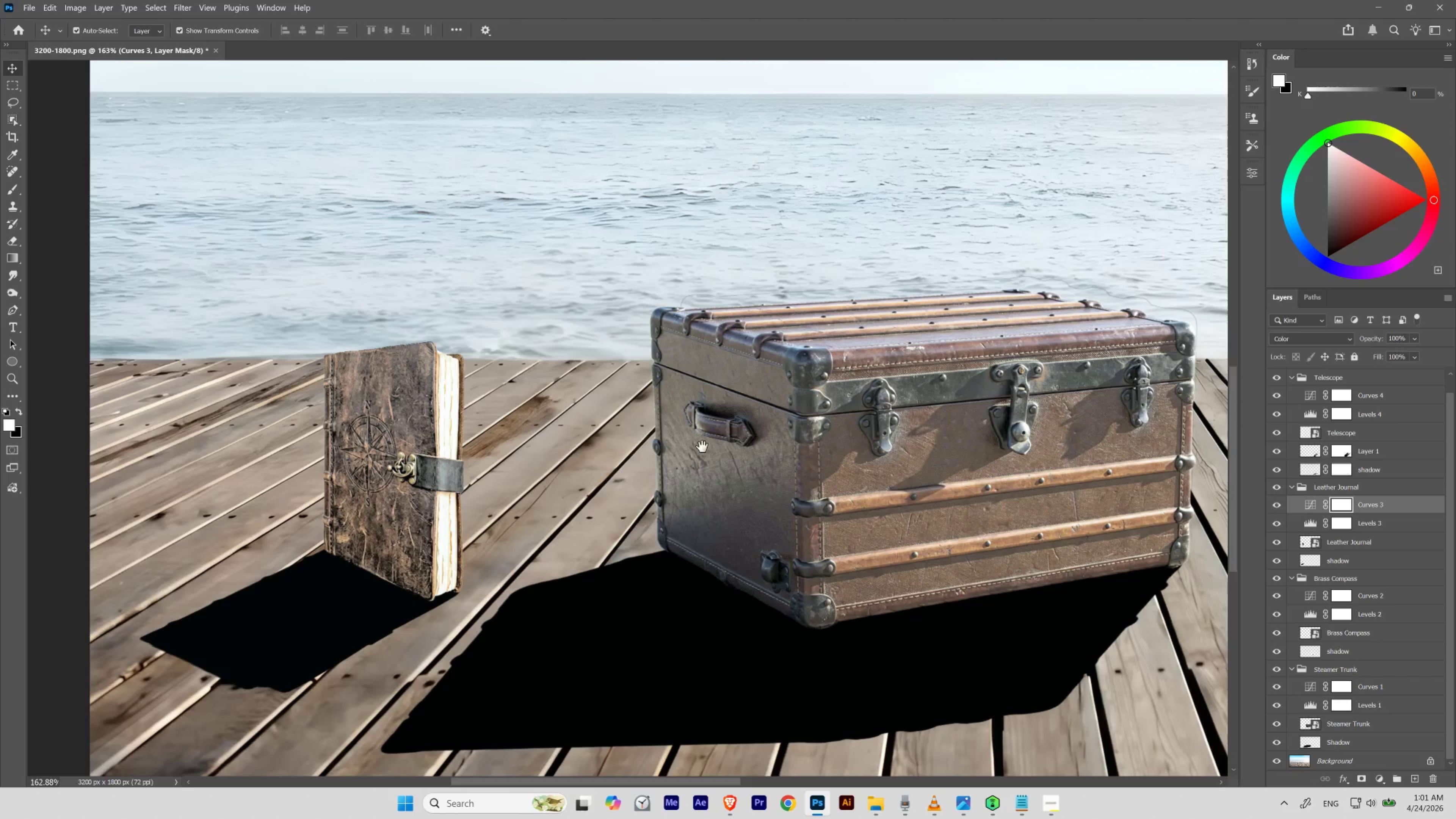 
left_click_drag(start_coordinate=[703, 446], to_coordinate=[659, 453])
 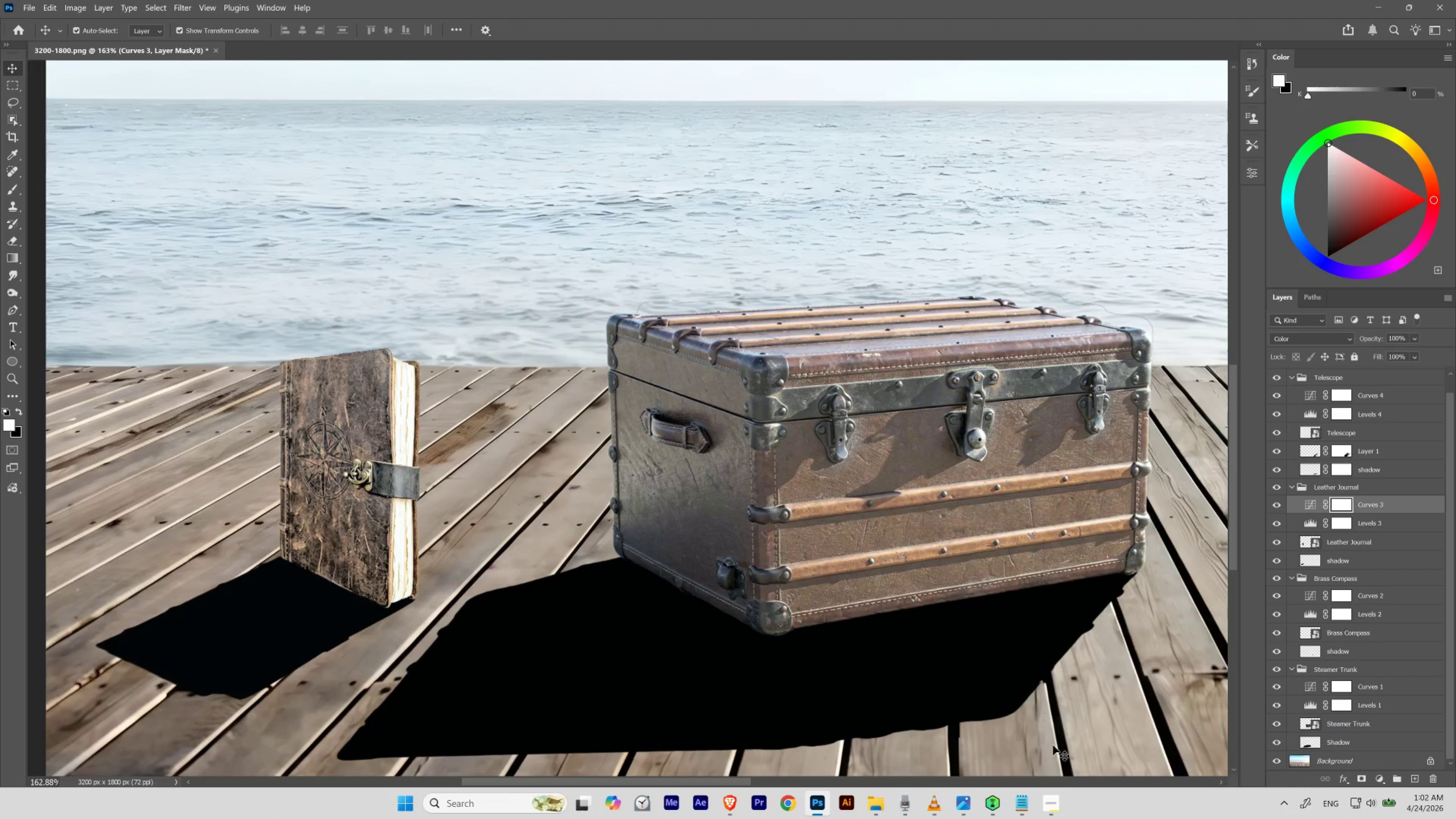 